 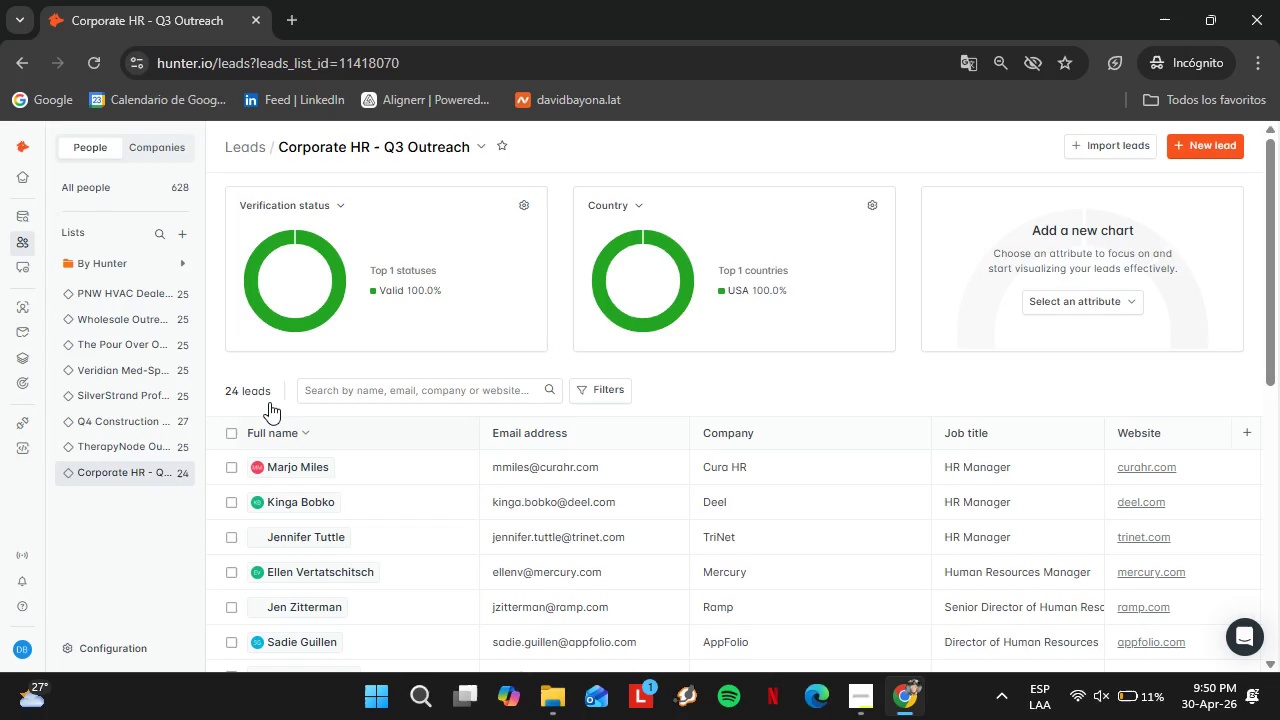 
left_click([138, 185])
 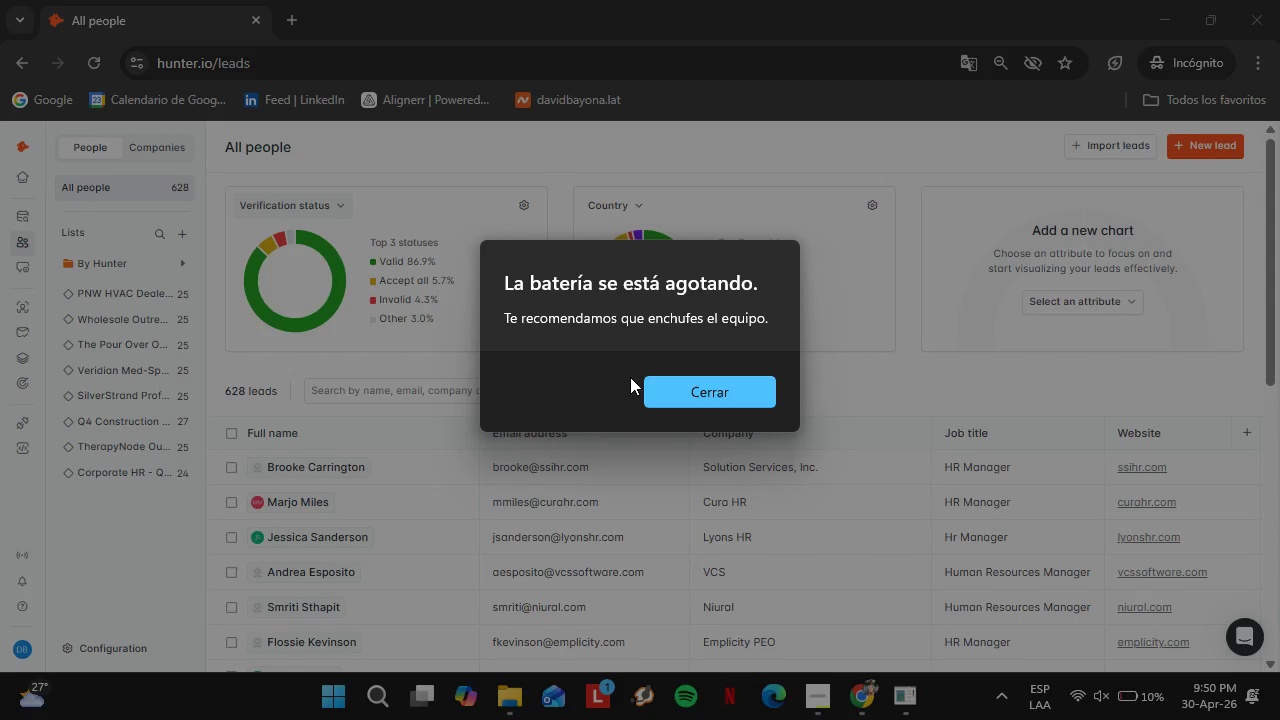 
wait(27.27)
 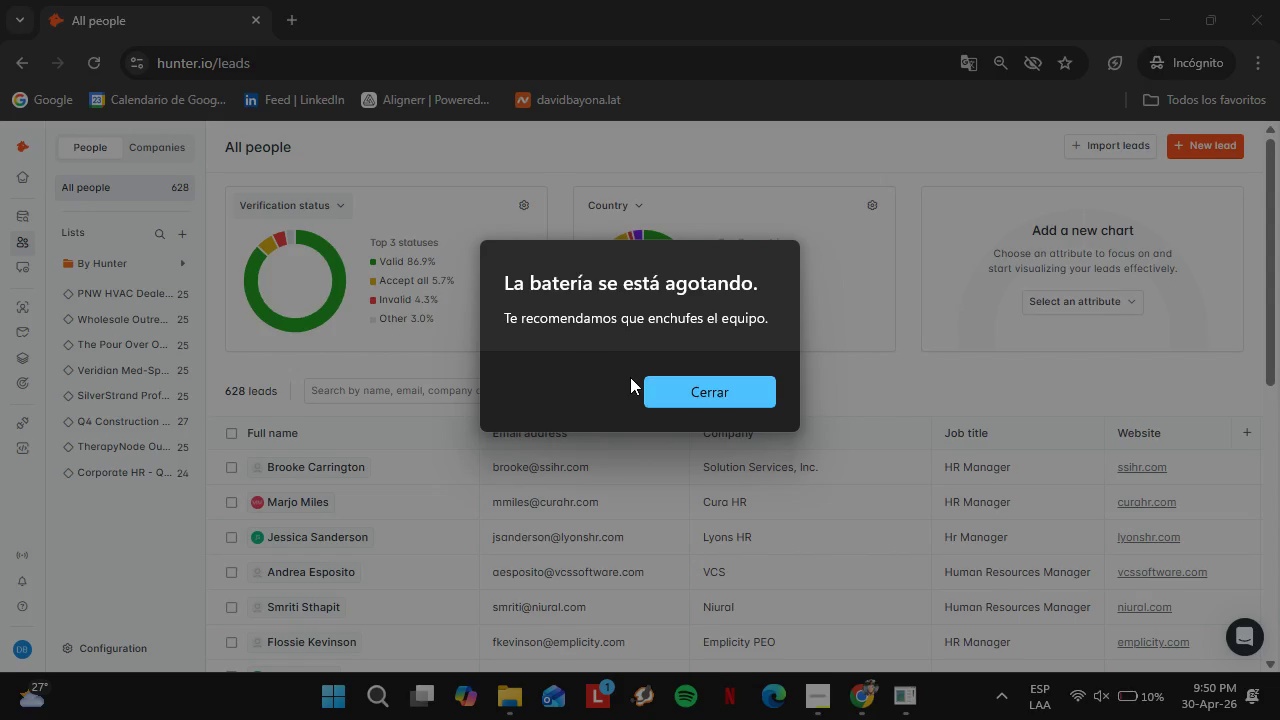 
left_click([743, 380])
 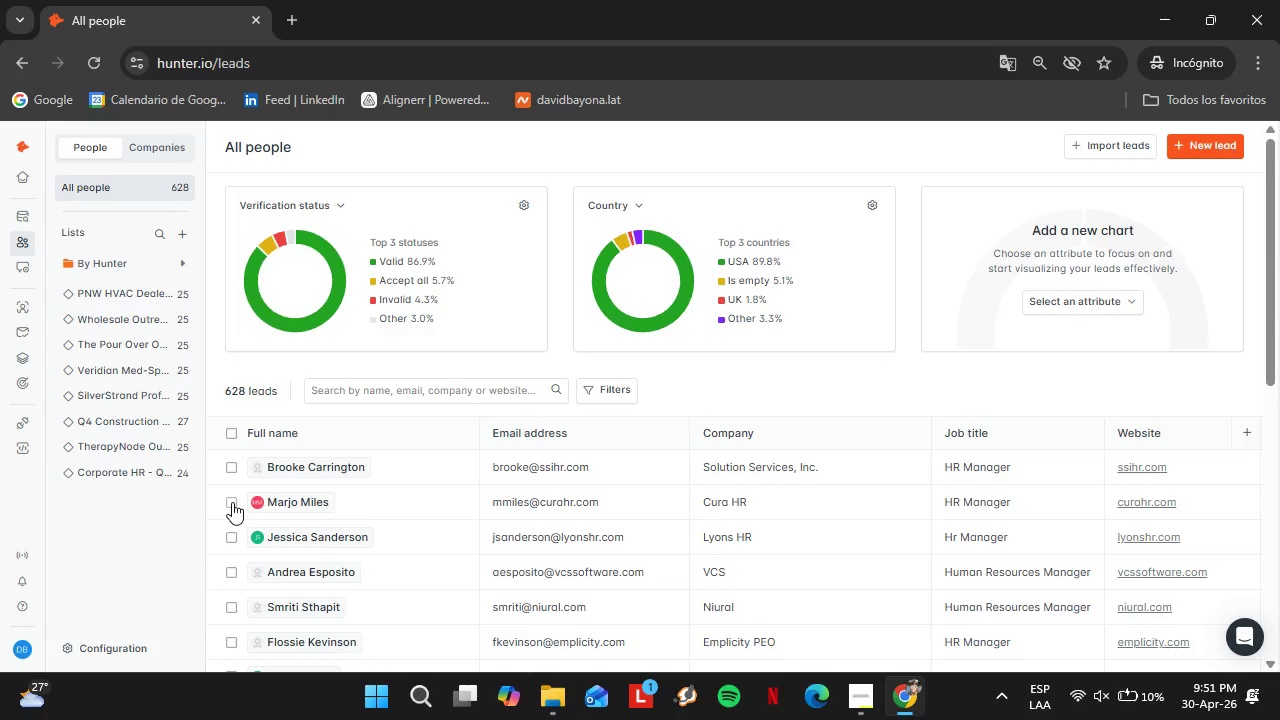 
wait(14.36)
 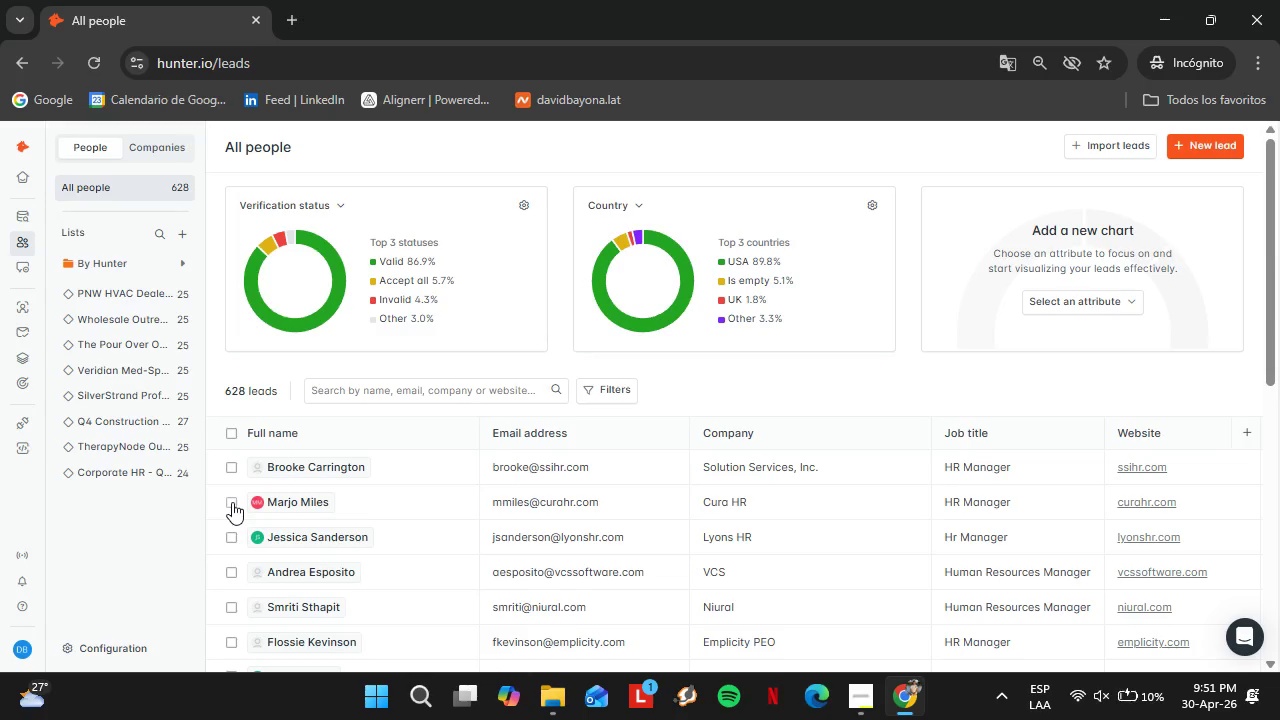 
left_click([230, 467])
 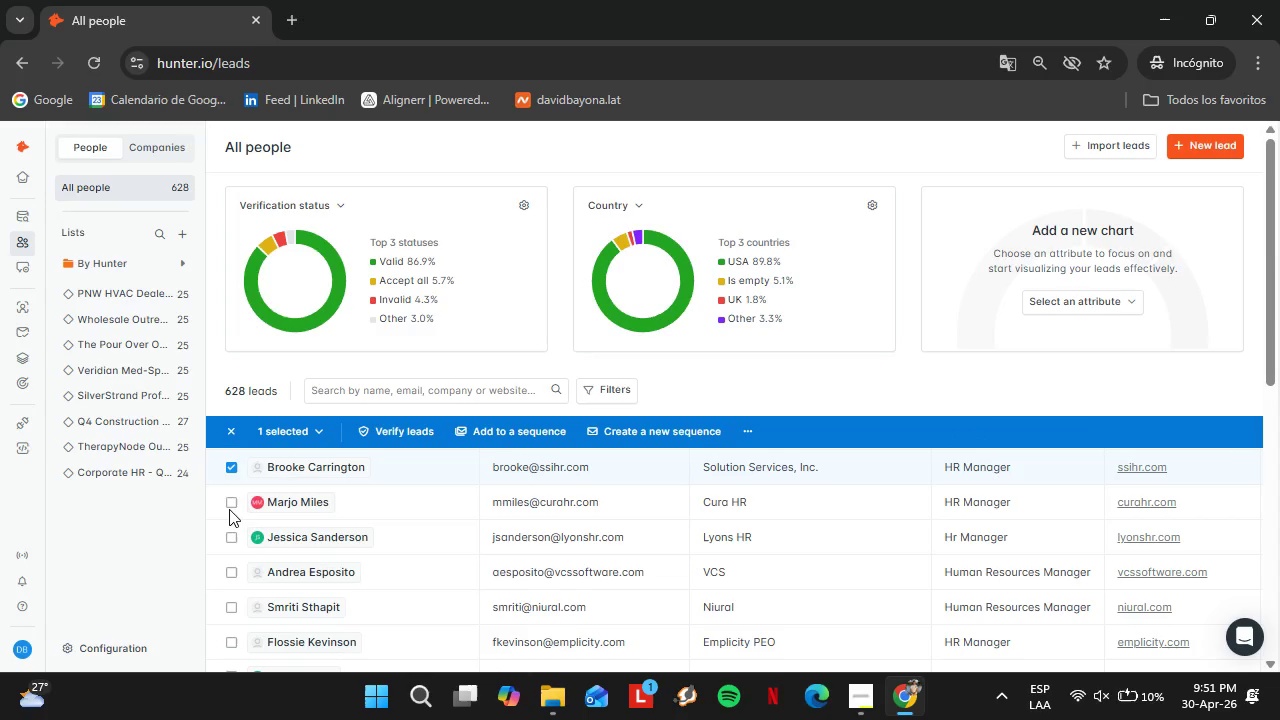 
left_click([230, 506])
 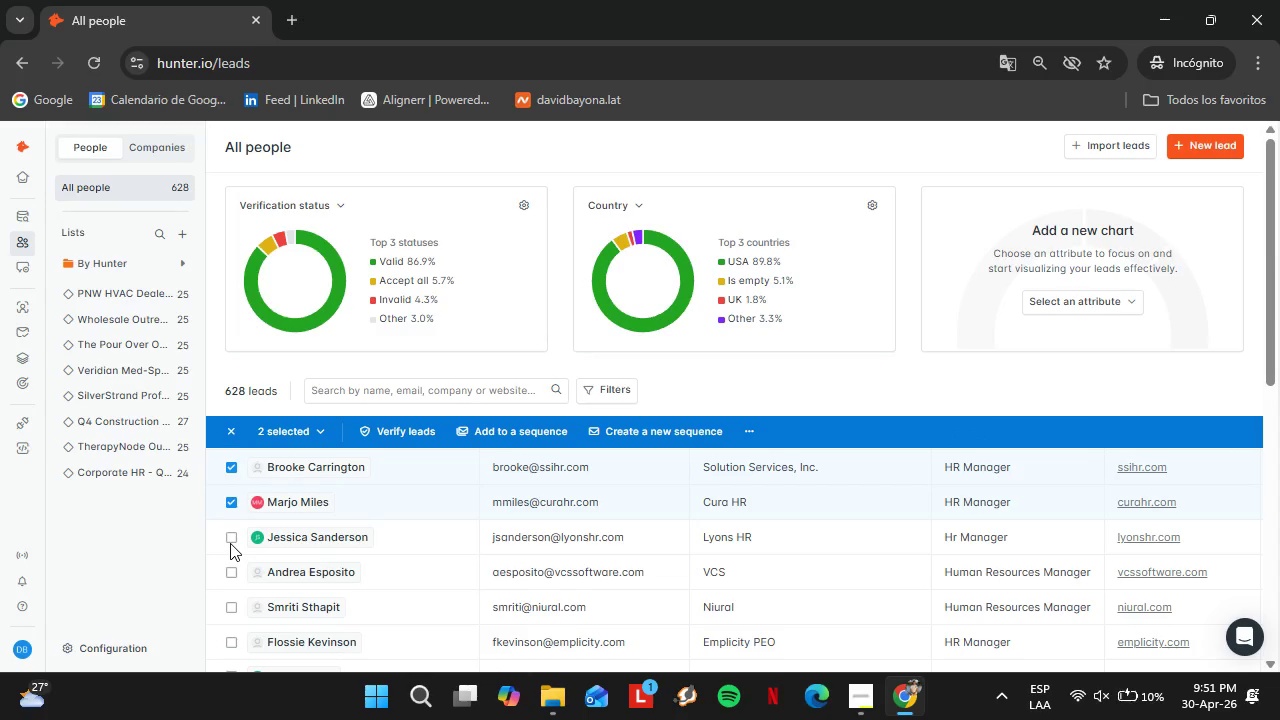 
double_click([230, 543])
 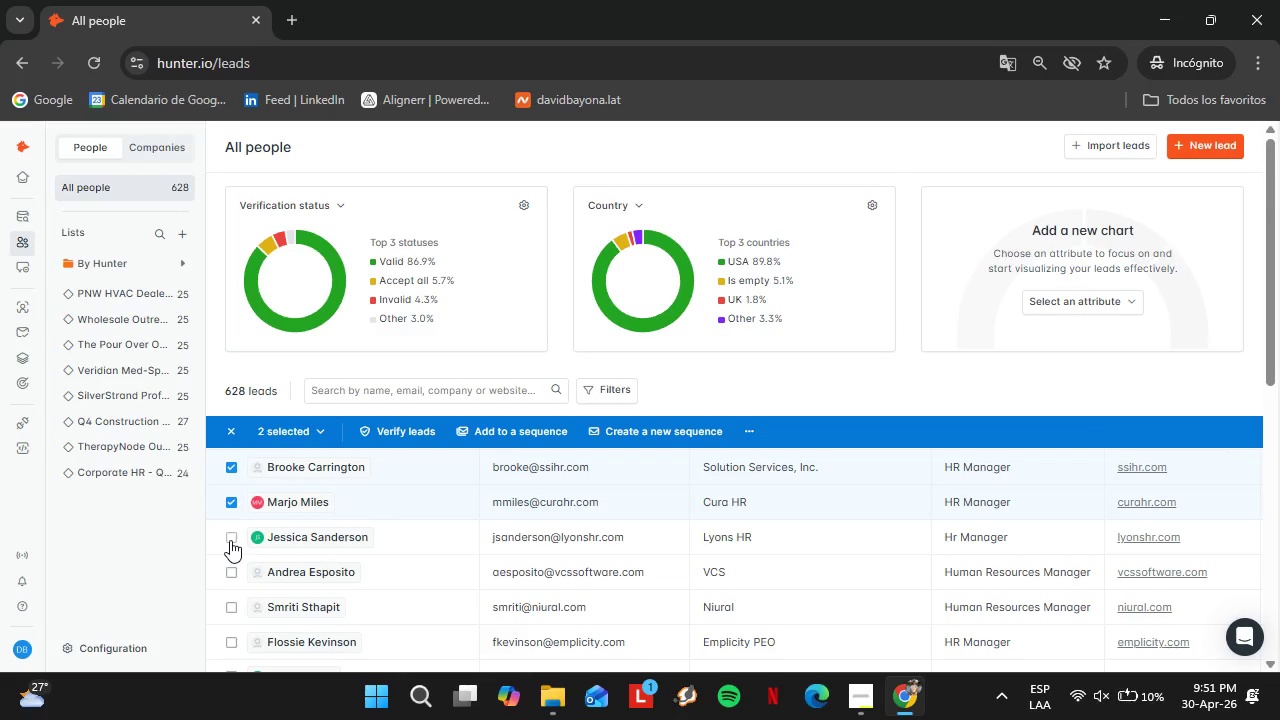 
triple_click([230, 540])
 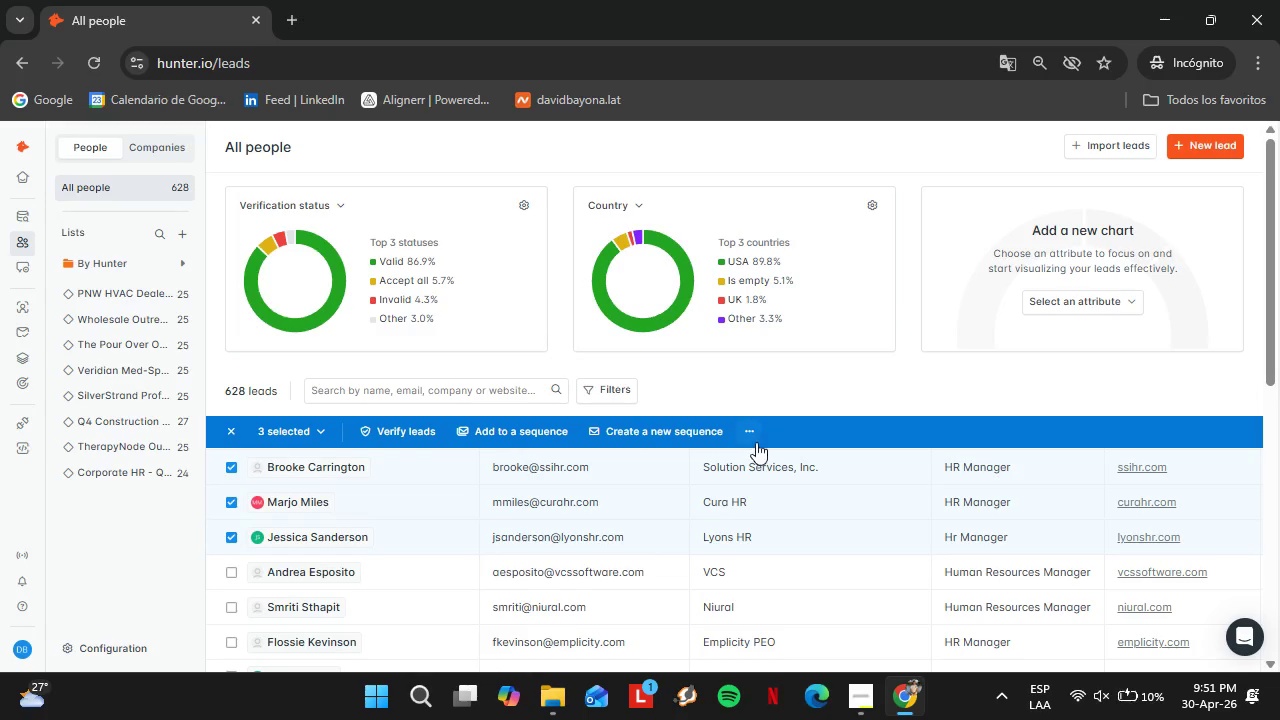 
left_click([754, 437])
 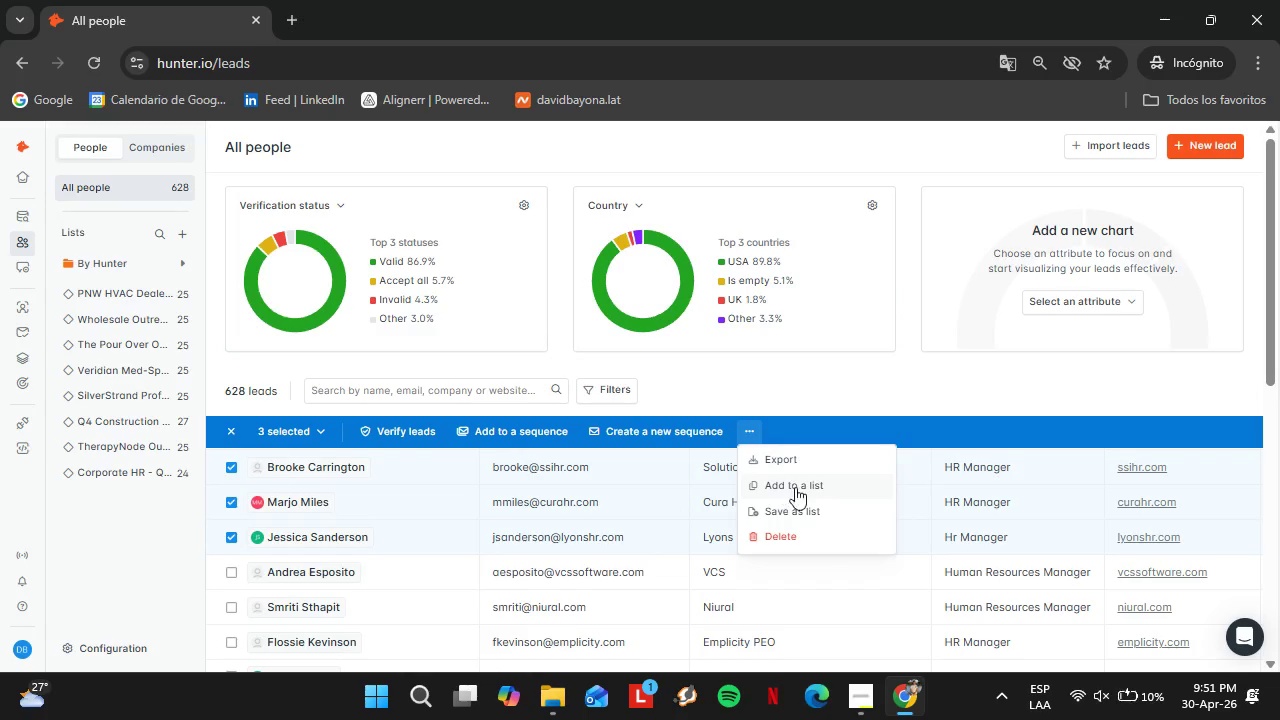 
left_click([782, 488])
 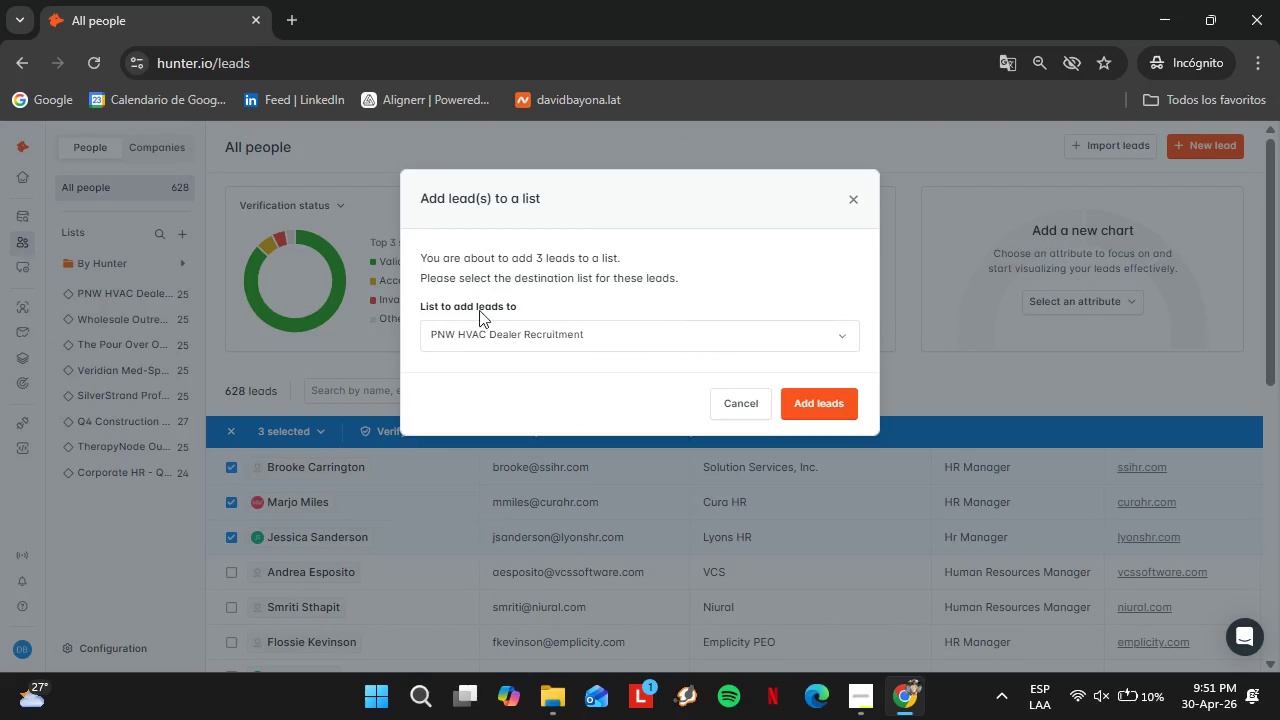 
left_click([485, 338])
 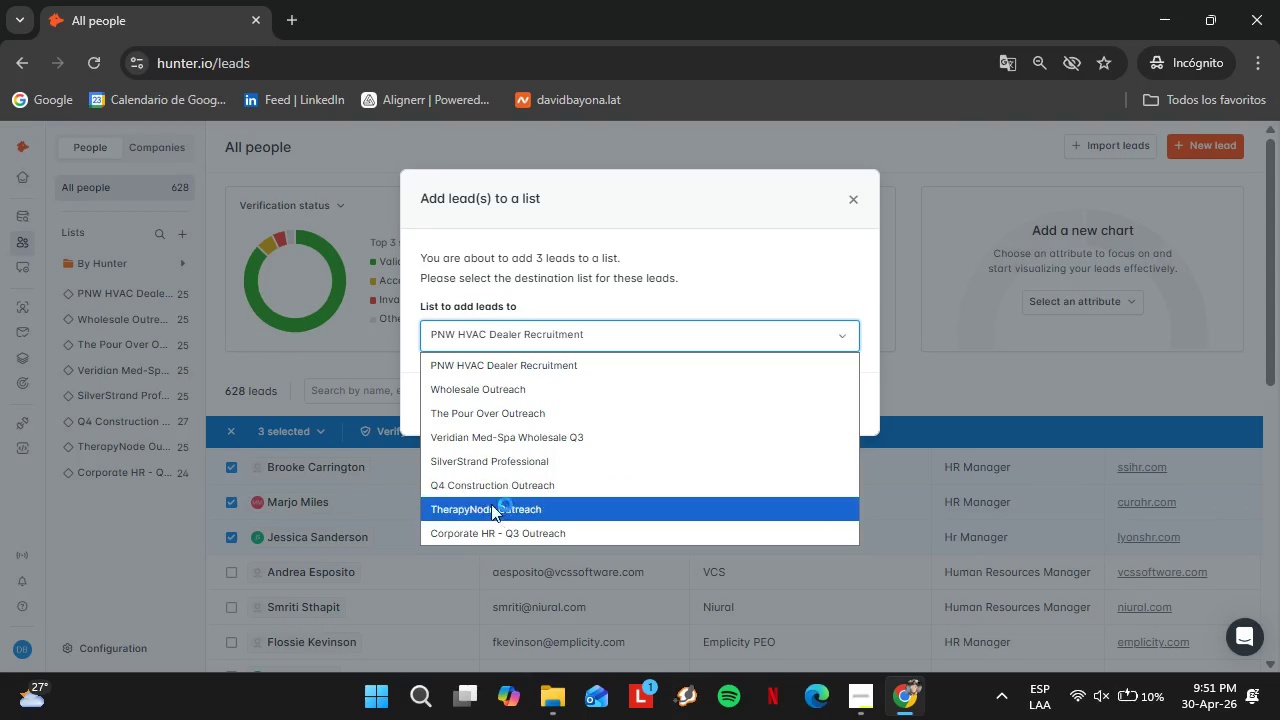 
left_click([493, 527])
 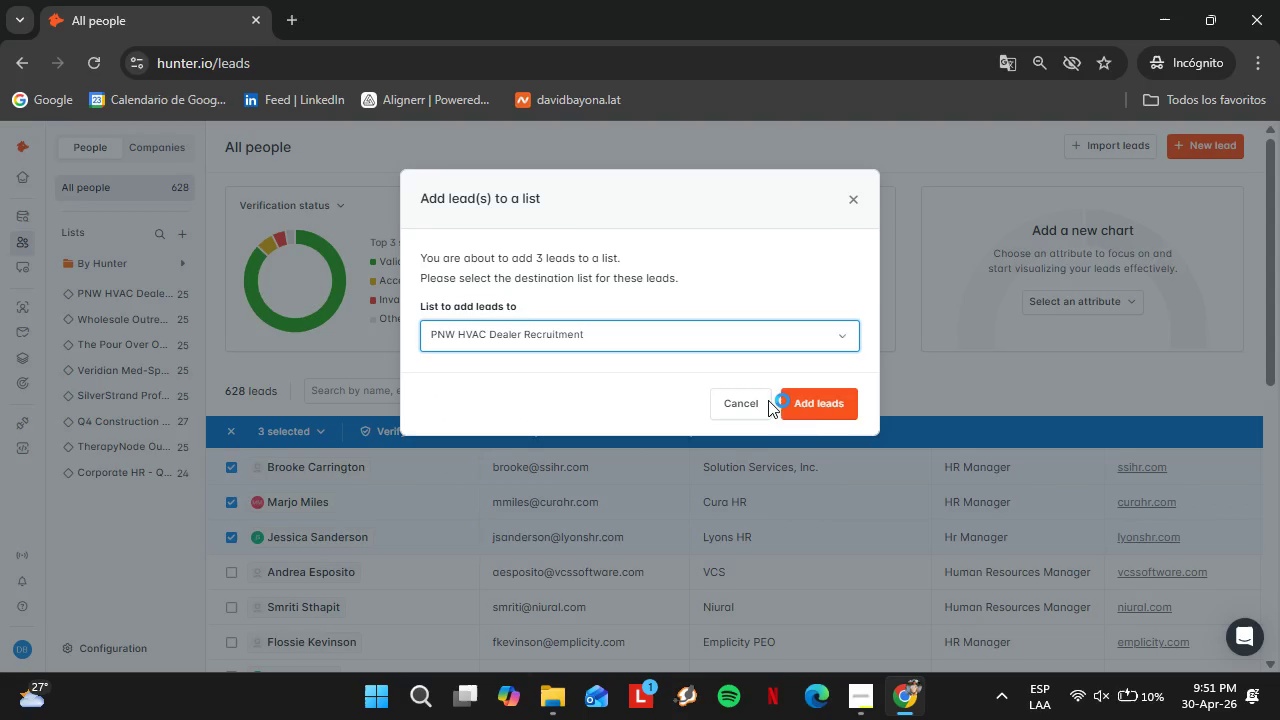 
left_click([813, 404])
 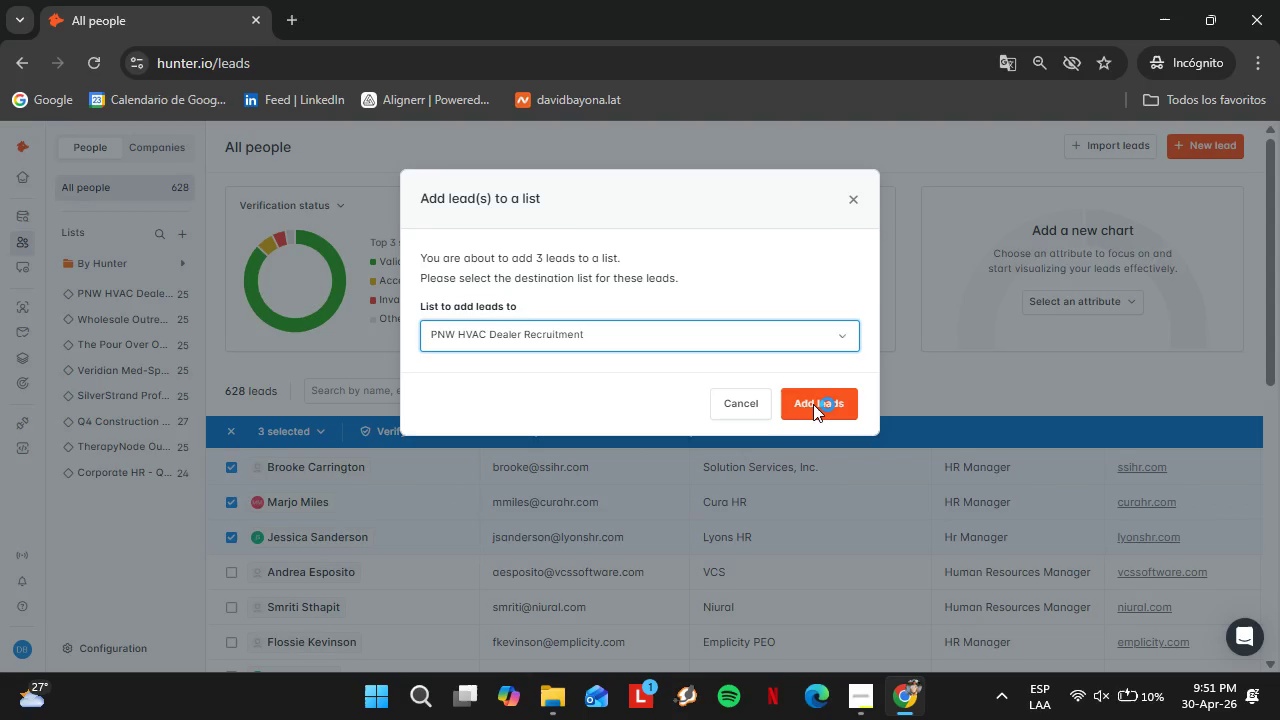 
left_click([836, 402])
 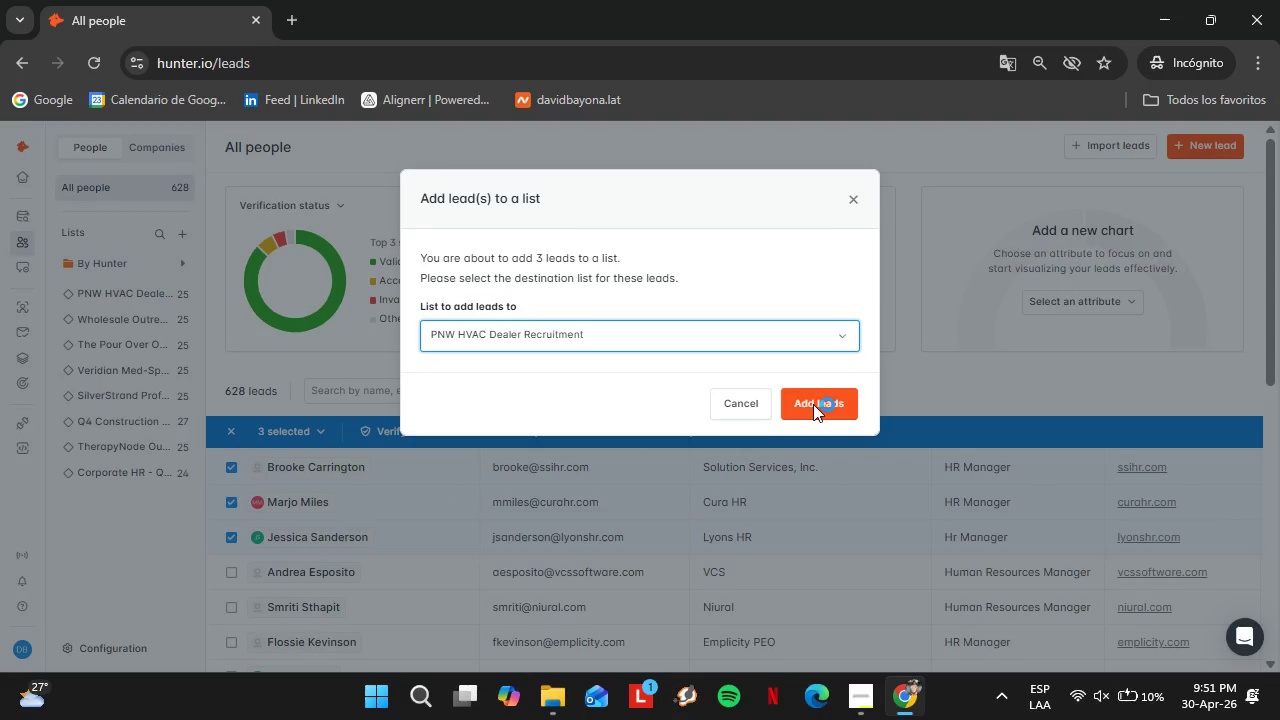 
left_click([818, 413])
 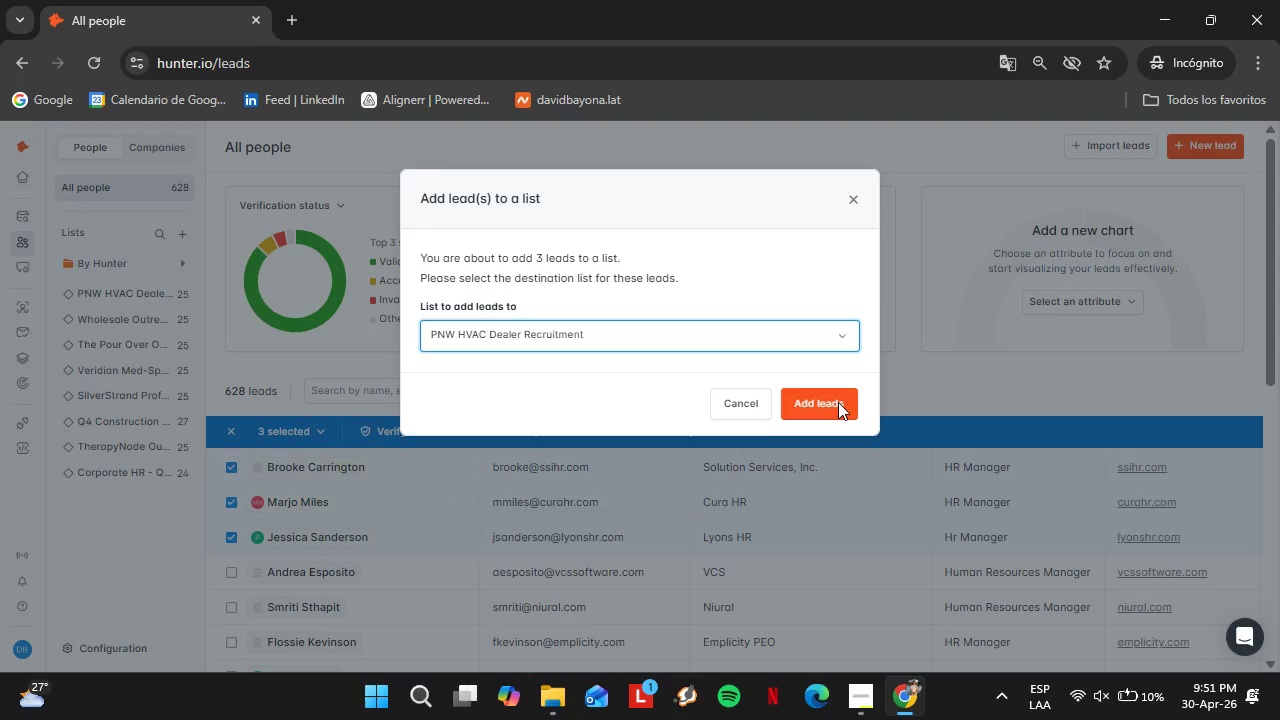 
left_click([818, 405])
 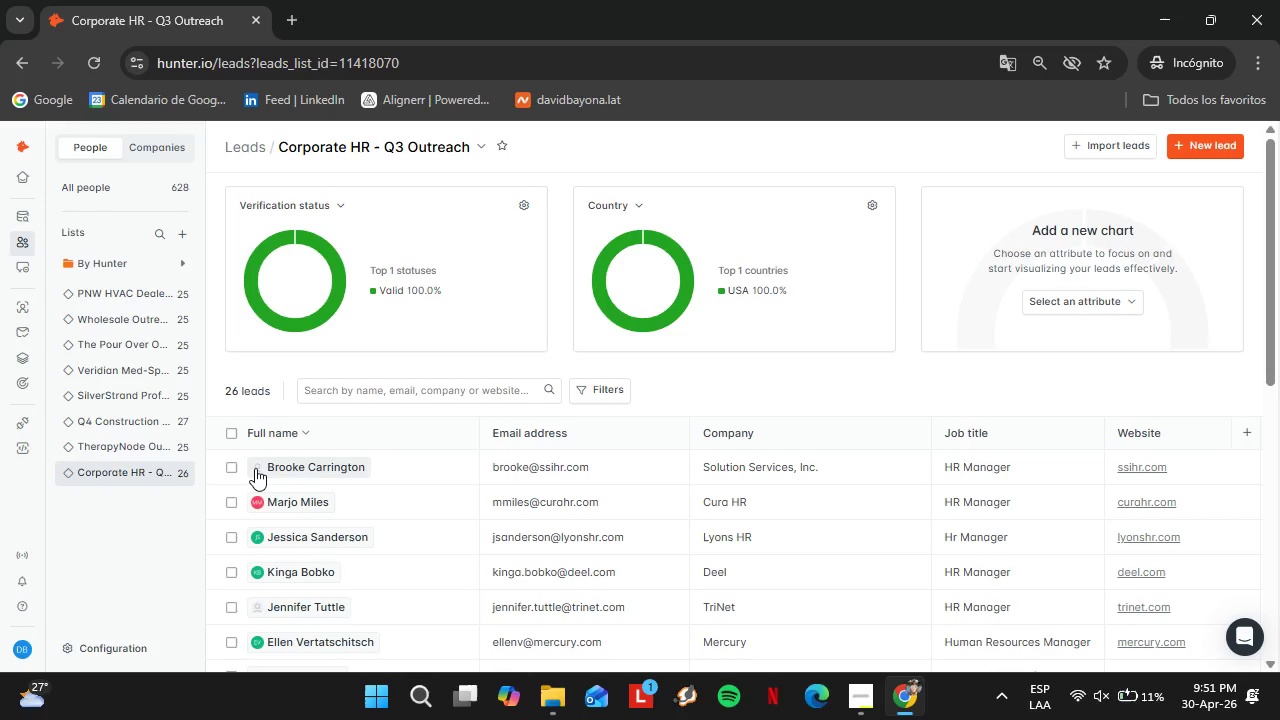 
wait(31.11)
 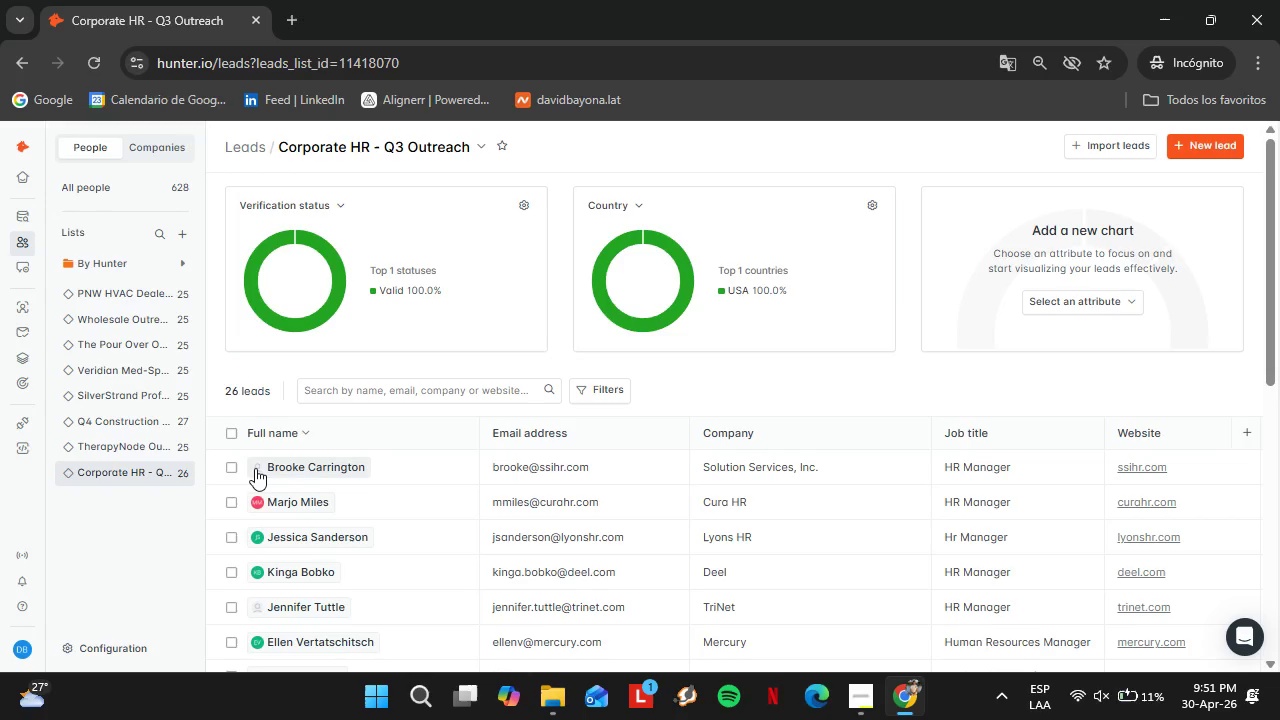 
left_click([233, 465])
 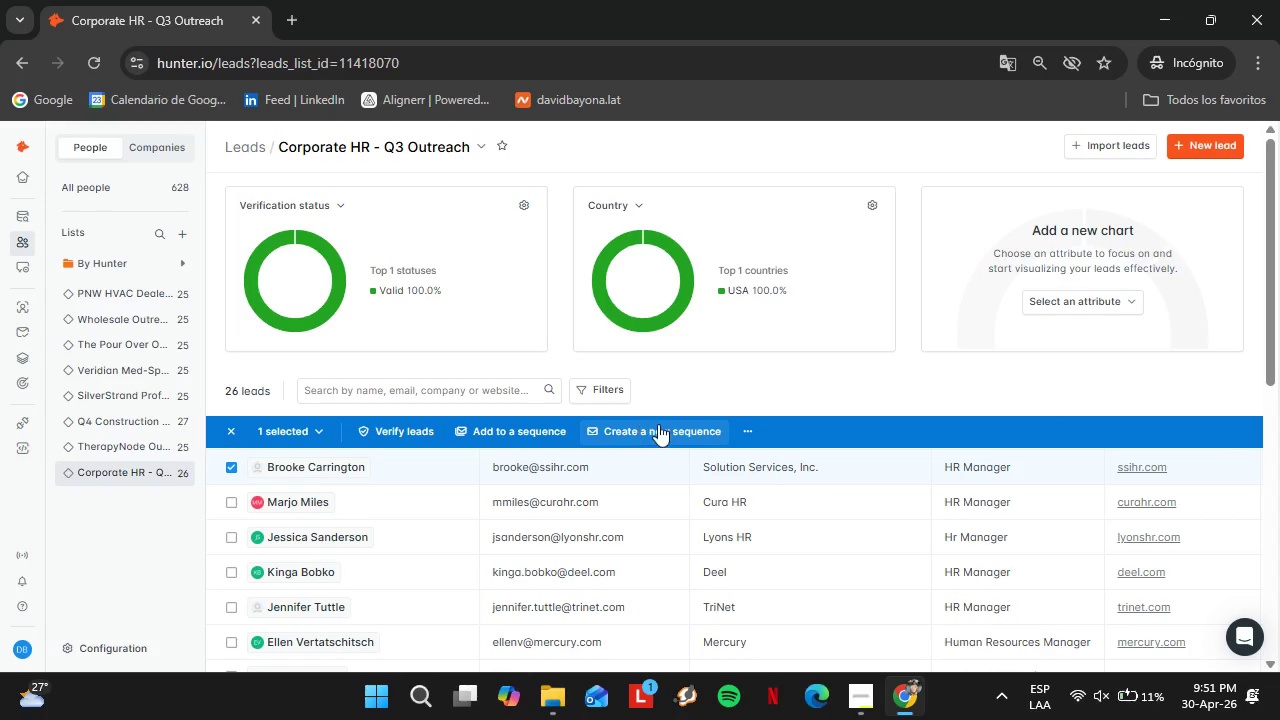 
left_click([750, 424])
 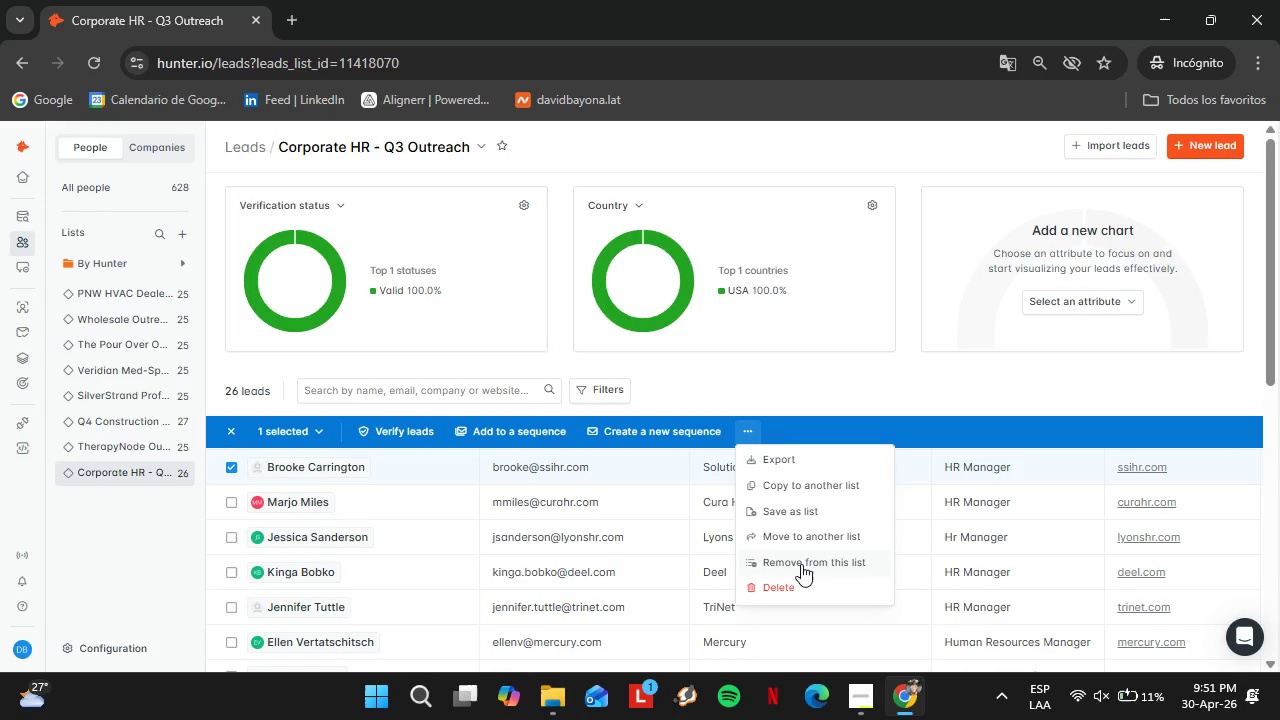 
left_click([801, 564])
 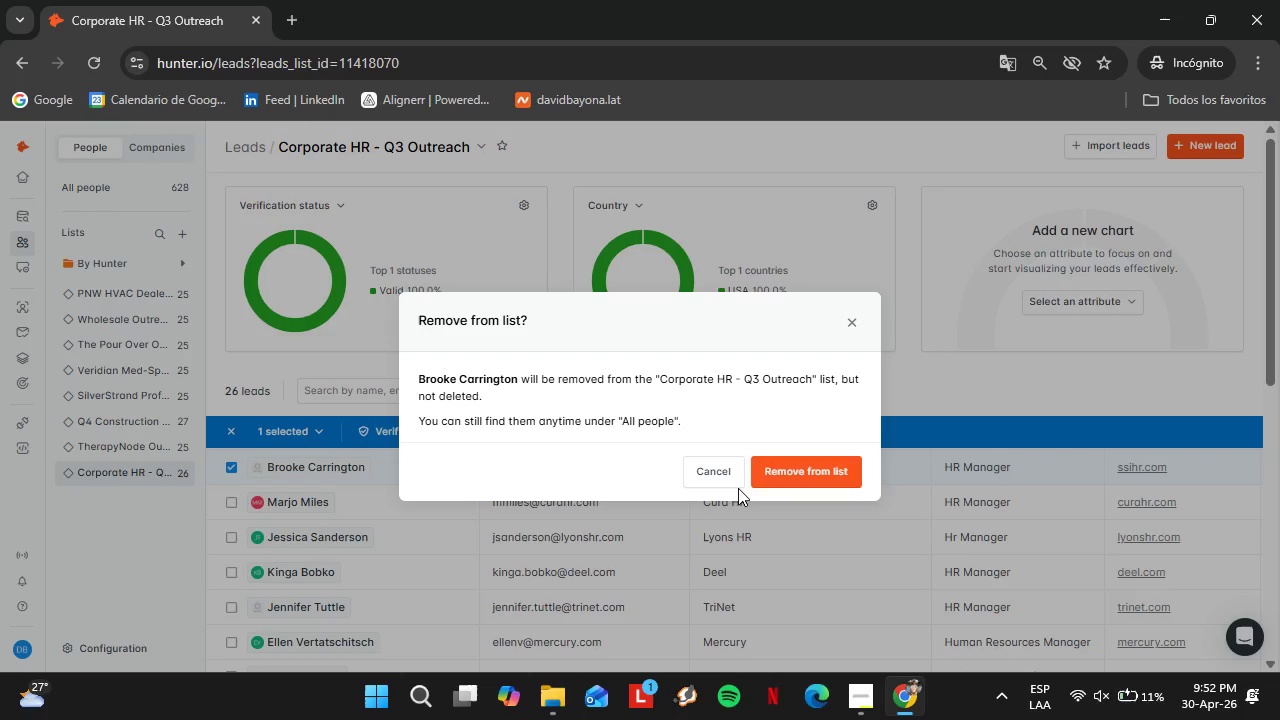 
left_click([800, 461])
 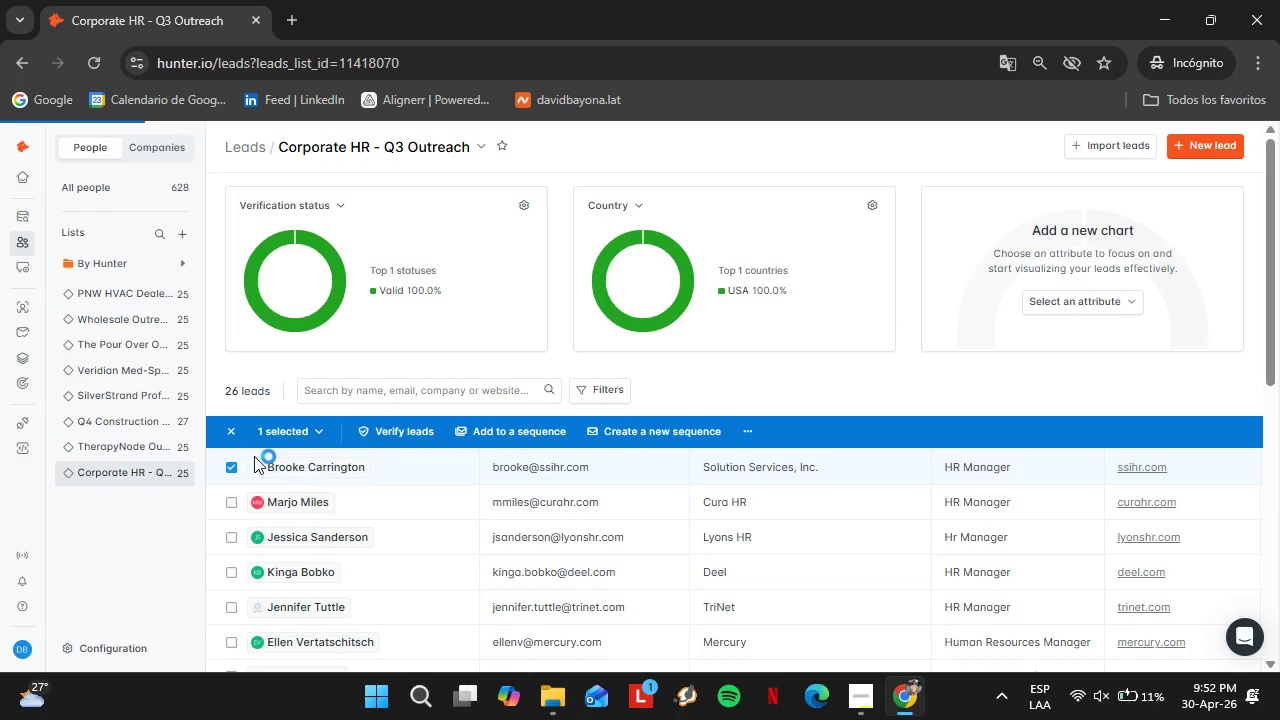 
left_click([851, 382])
 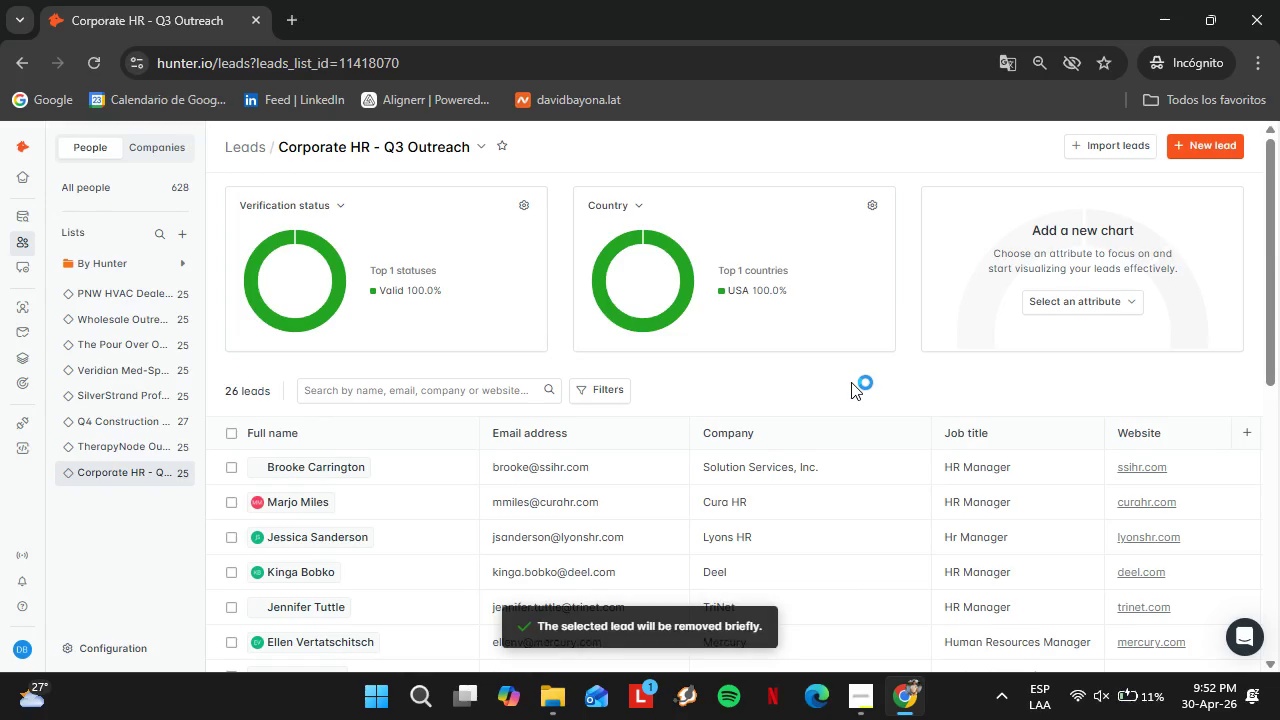 
scroll: coordinate [850, 384], scroll_direction: down, amount: 2.0
 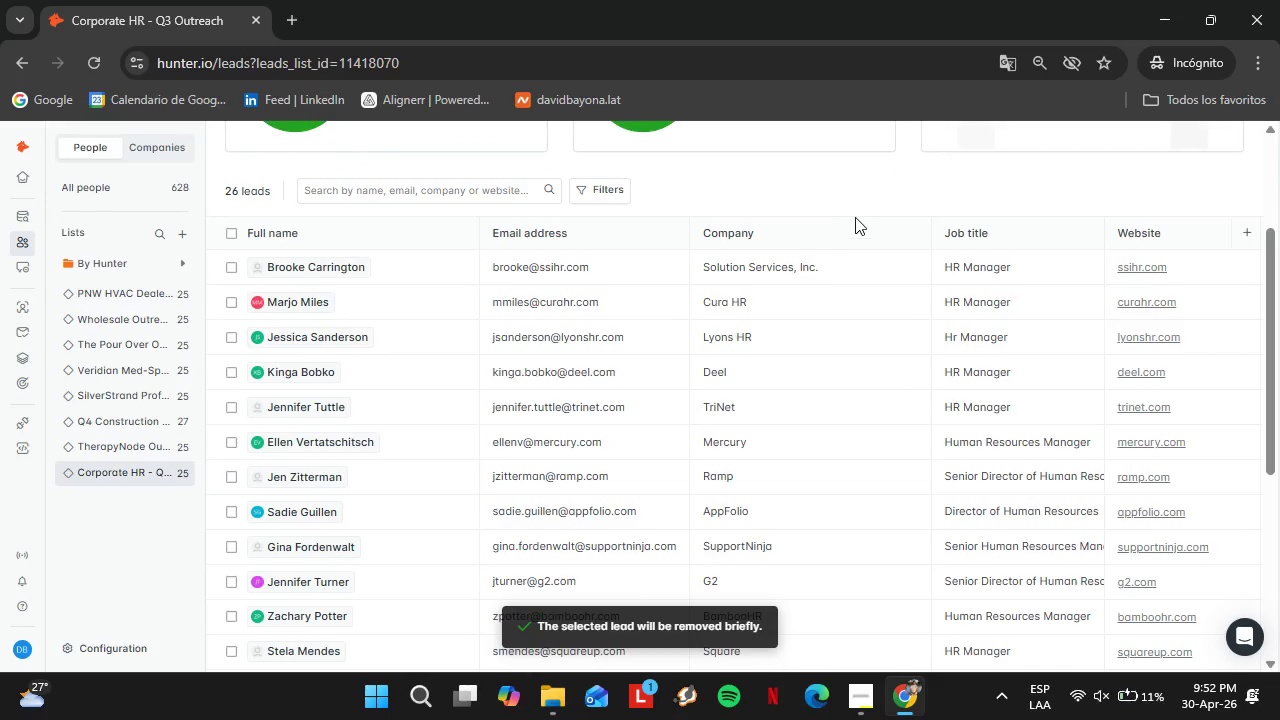 
scroll: coordinate [861, 209], scroll_direction: up, amount: 2.0
 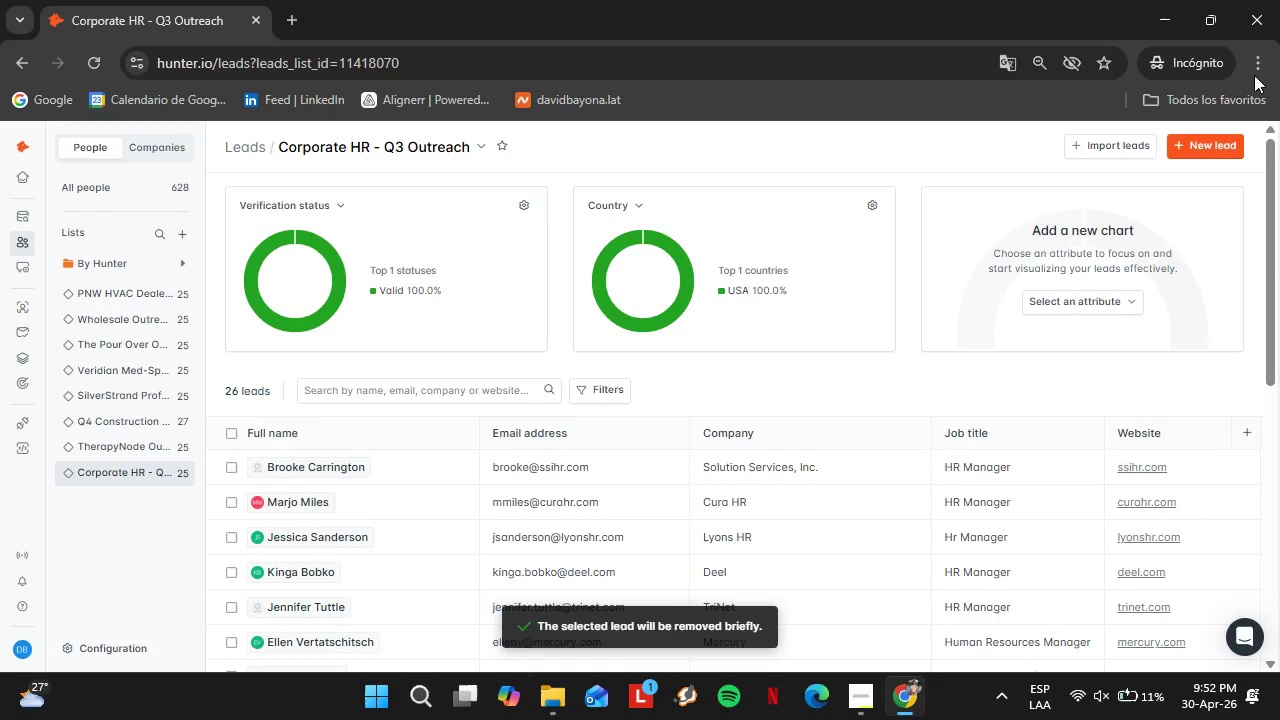 
left_click([1254, 75])
 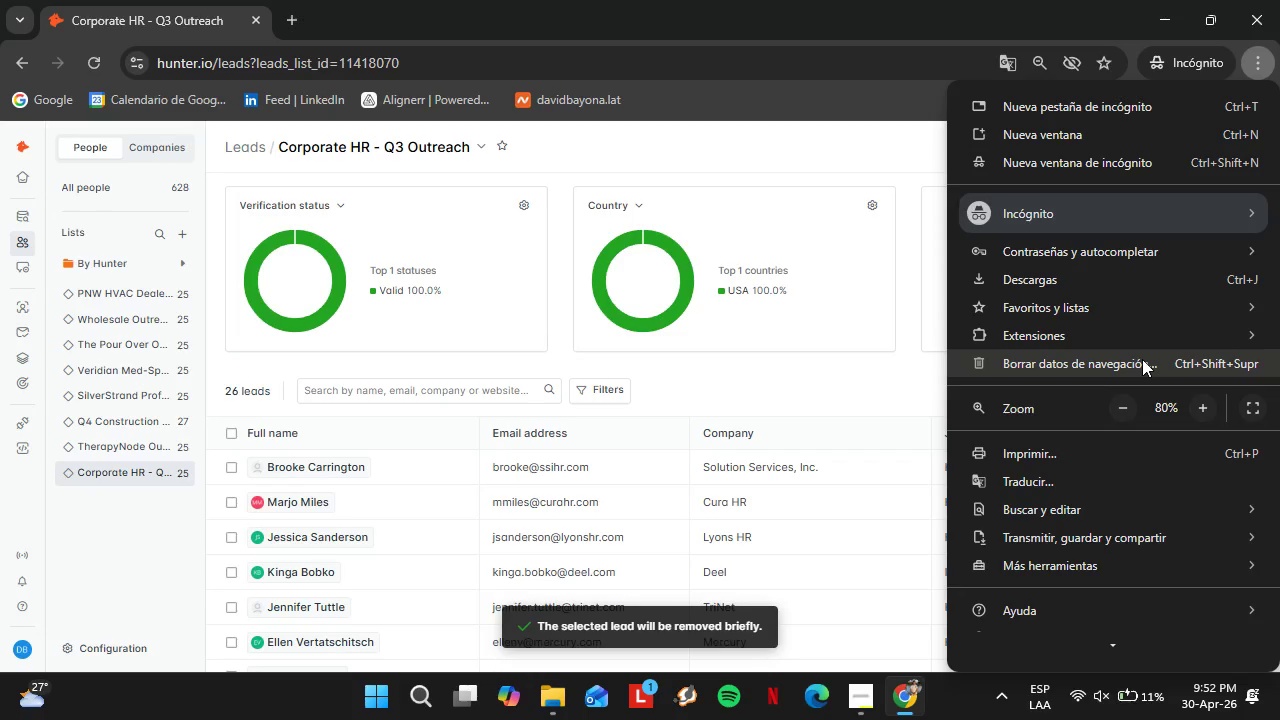 
left_click([1132, 404])
 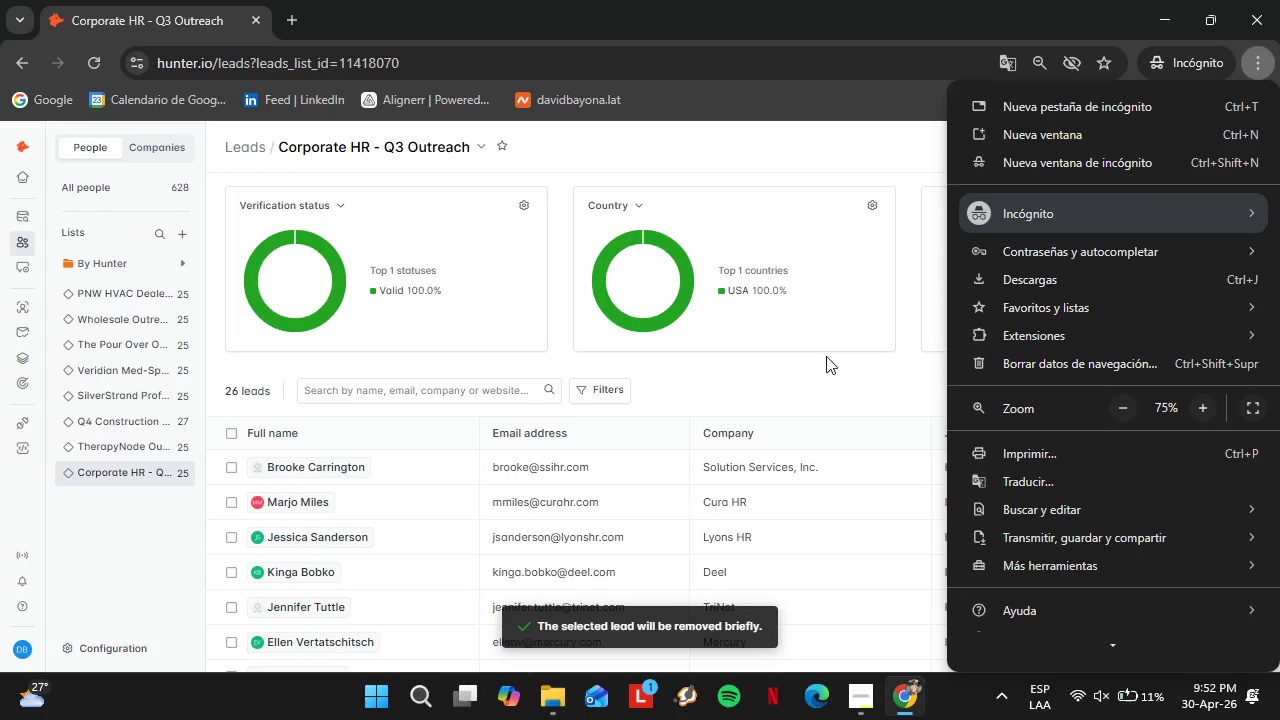 
left_click([826, 356])
 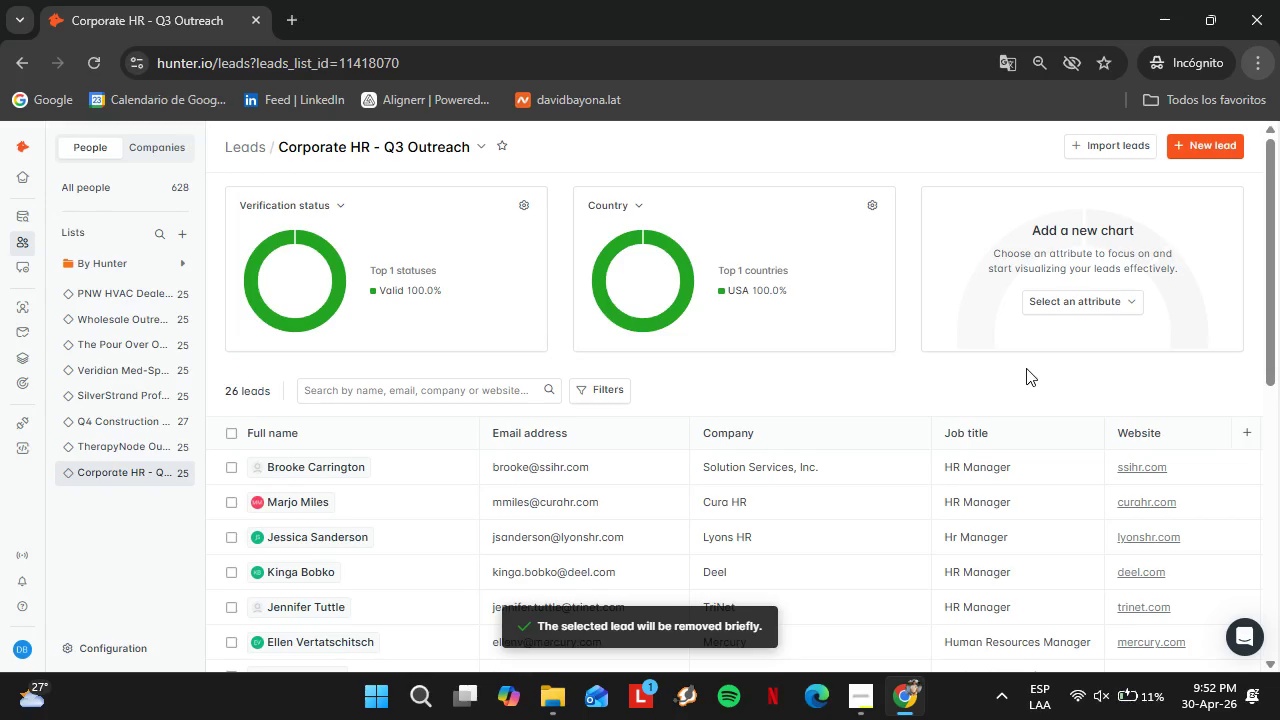 
scroll: coordinate [760, 529], scroll_direction: down, amount: 11.0
 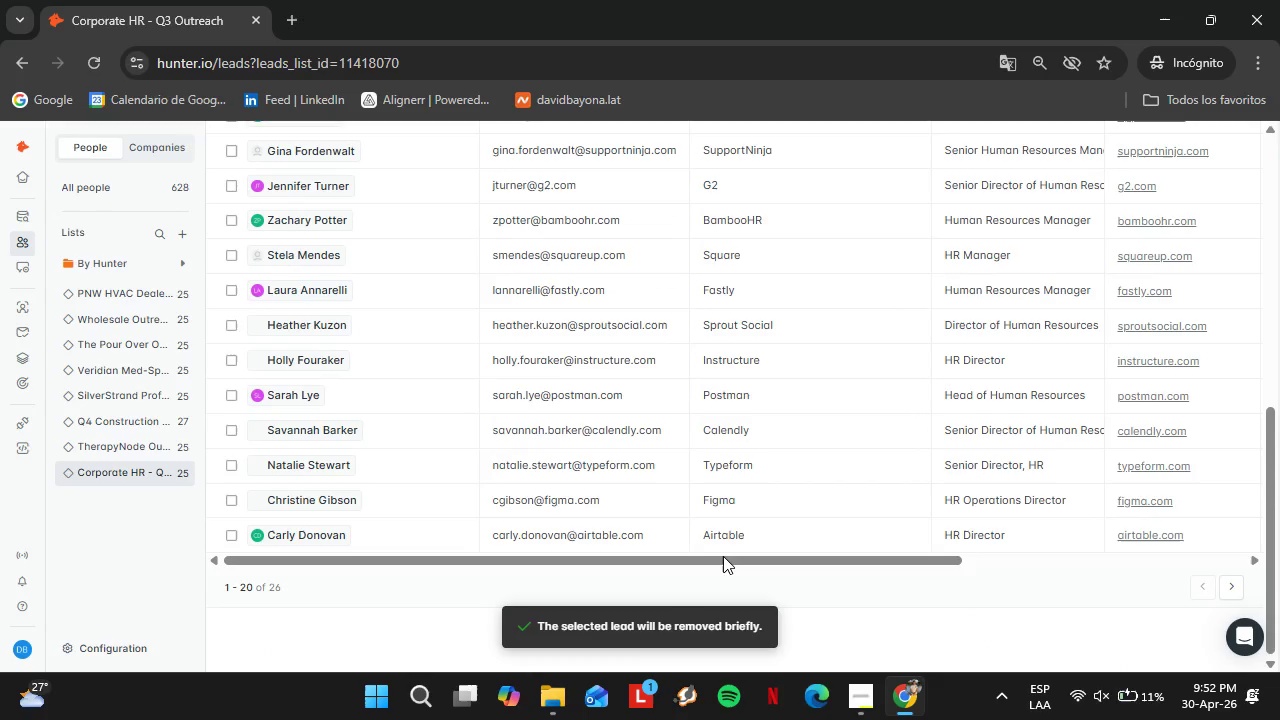 
left_click_drag(start_coordinate=[723, 556], to_coordinate=[846, 576])
 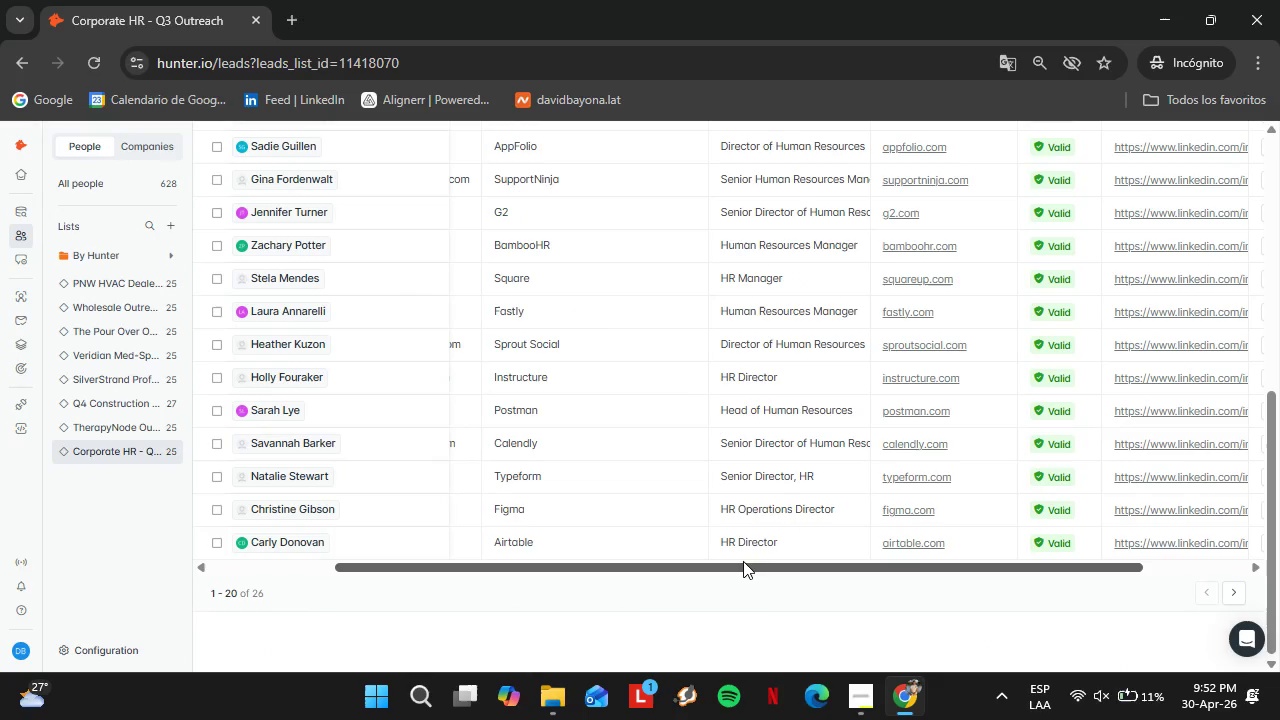 
left_click_drag(start_coordinate=[759, 569], to_coordinate=[641, 610])
 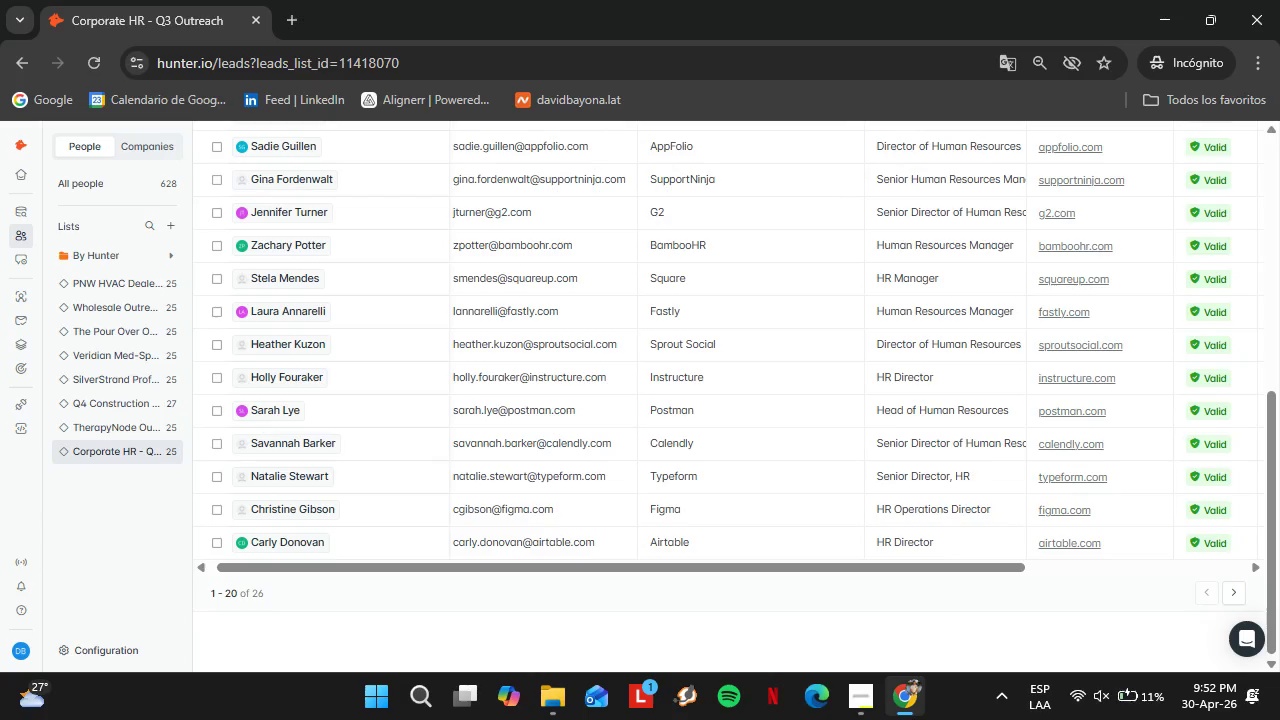 
left_click([863, 707])